 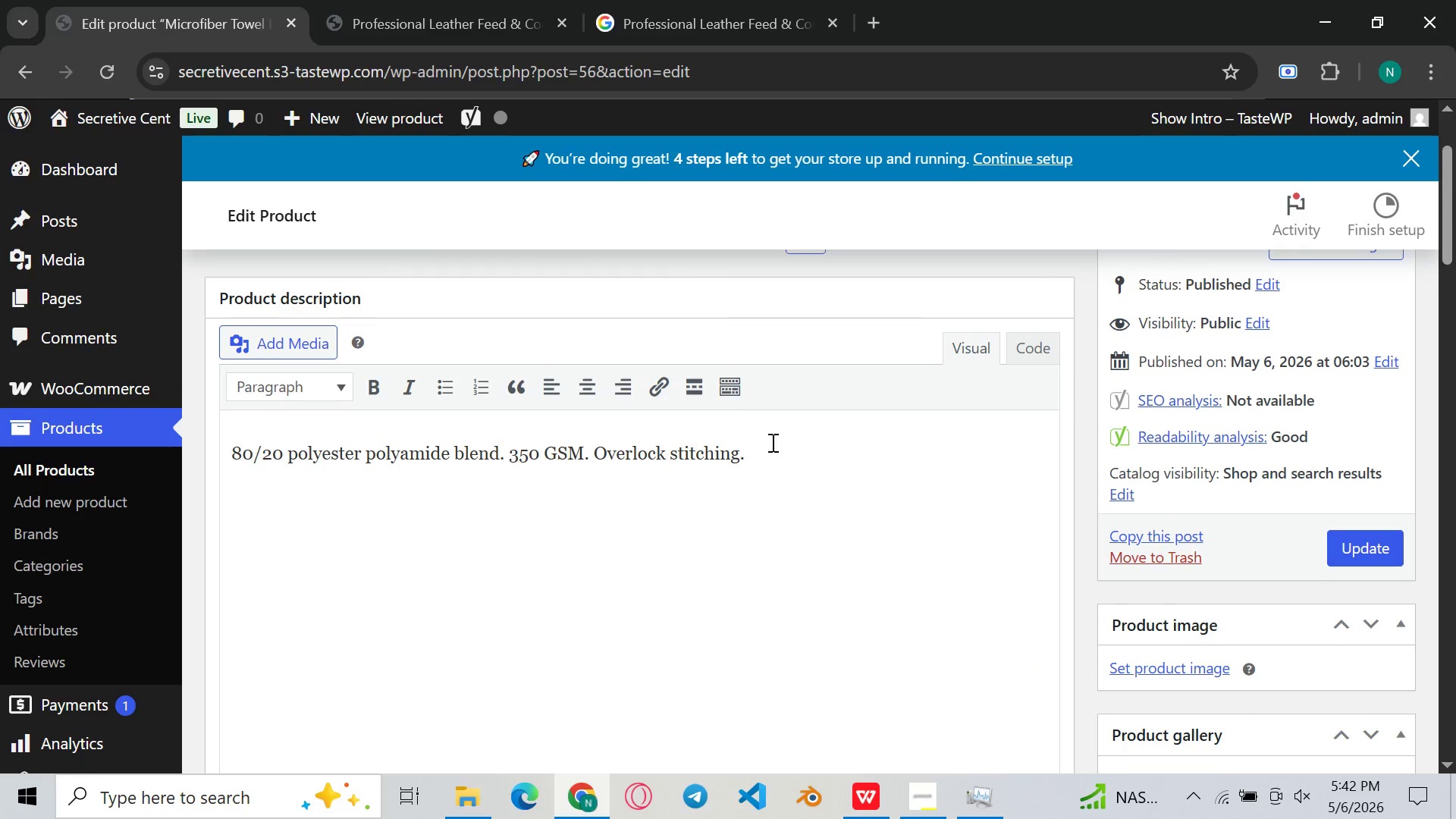 
left_click([213, 334])
 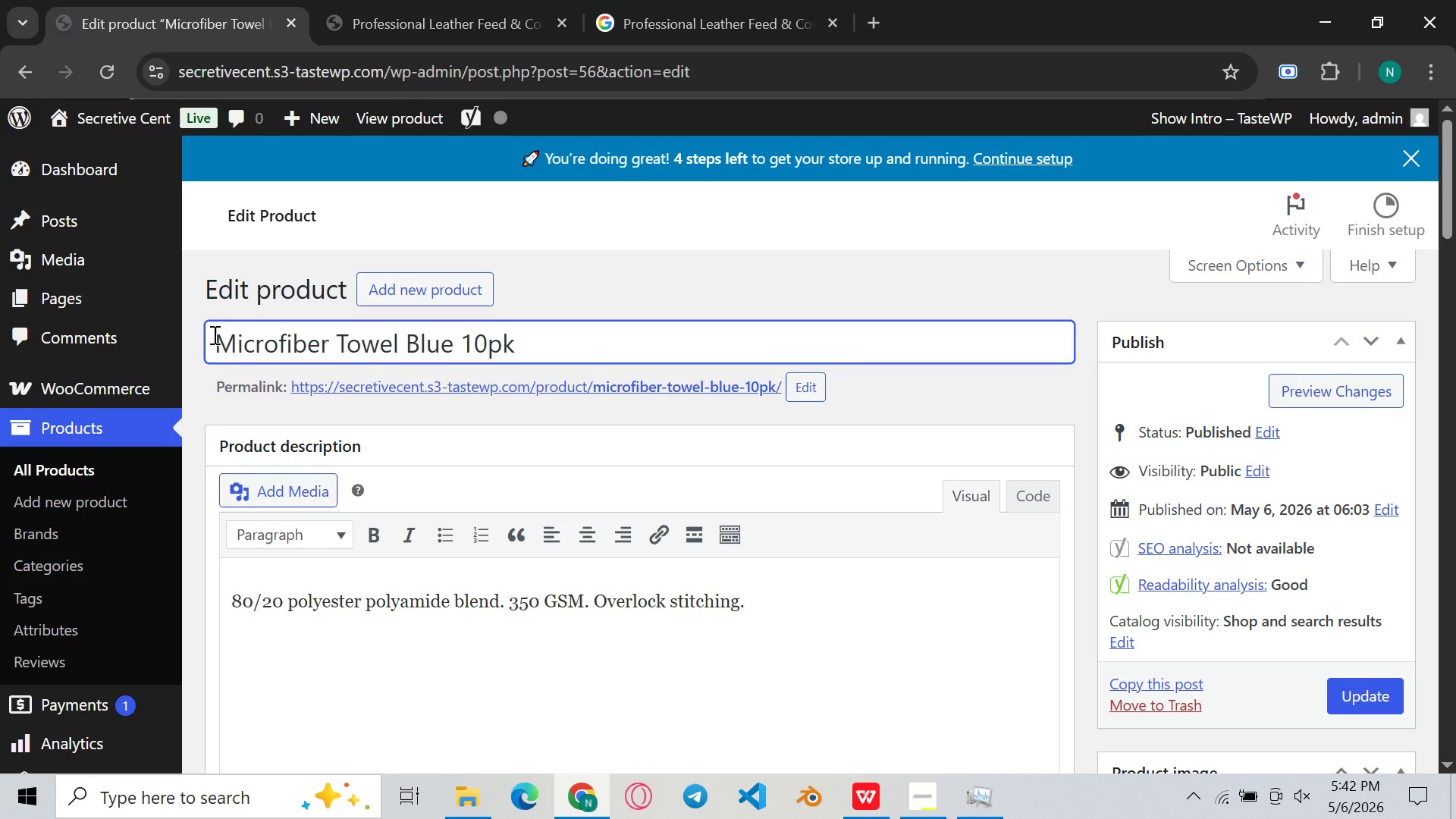 
type(Prfessional Bliue )
key(Backspace)
key(Backspace)
key(Backspace)
type(e )
 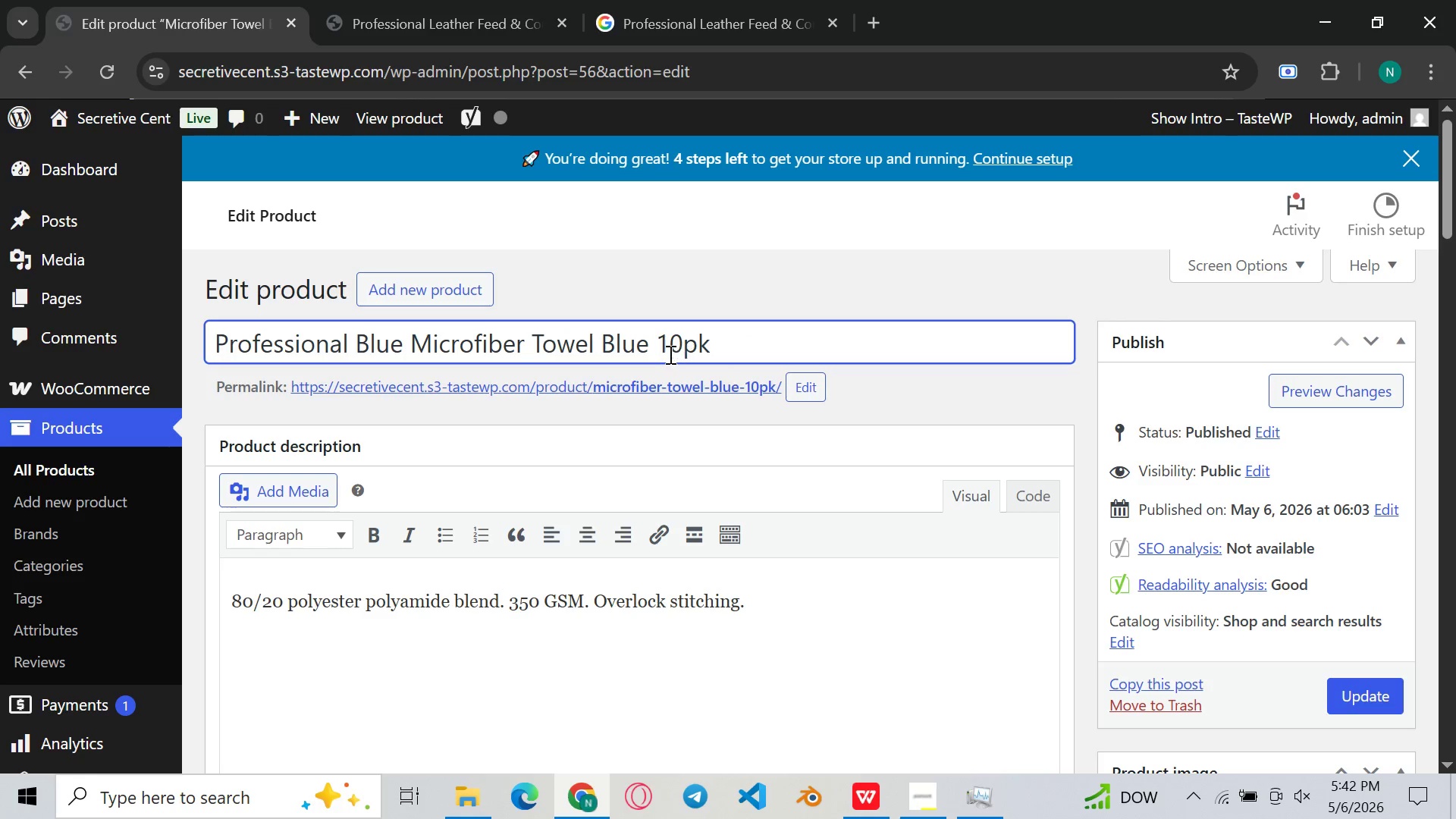 
wait(5.33)
 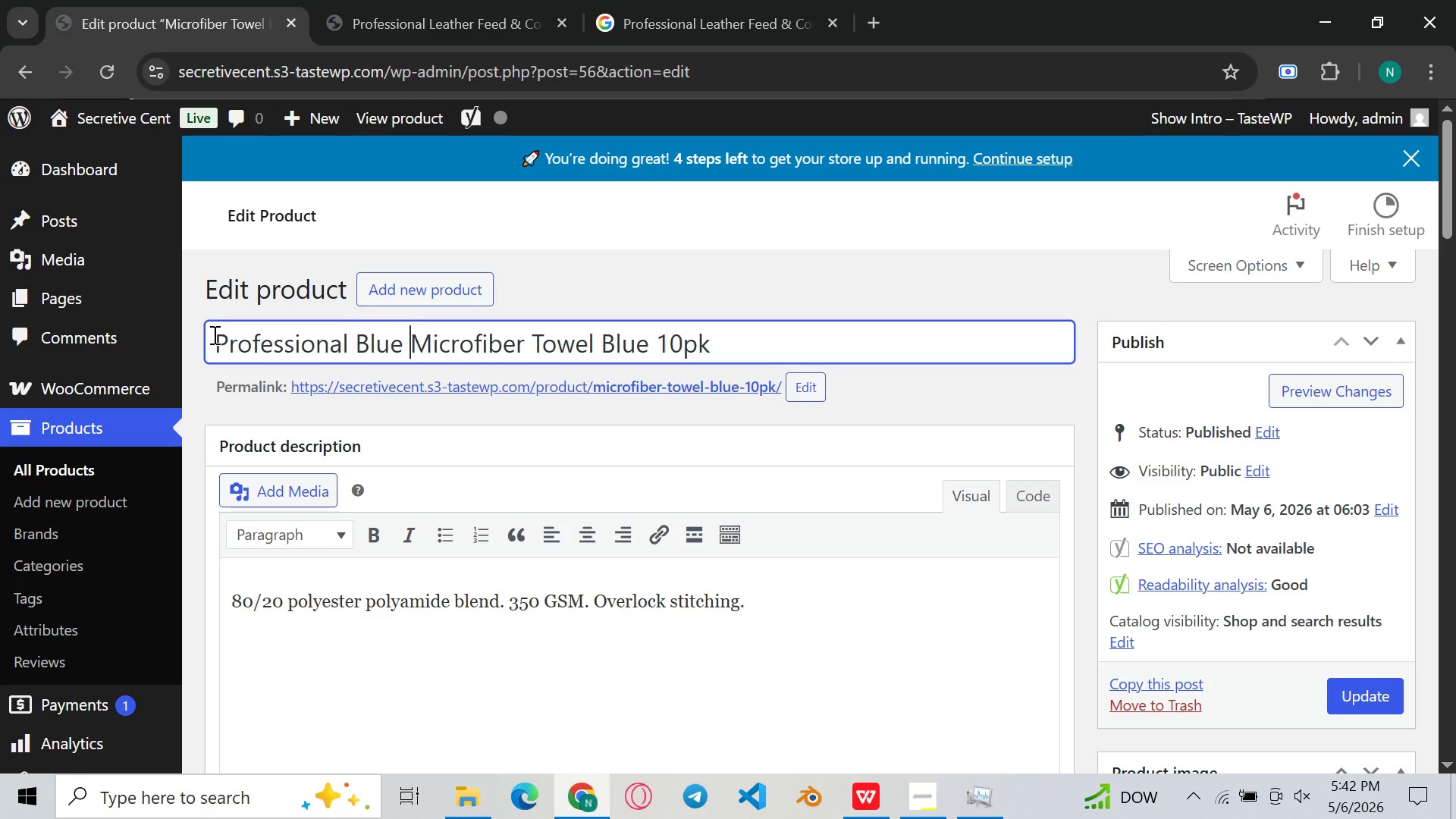 
left_click([654, 347])
 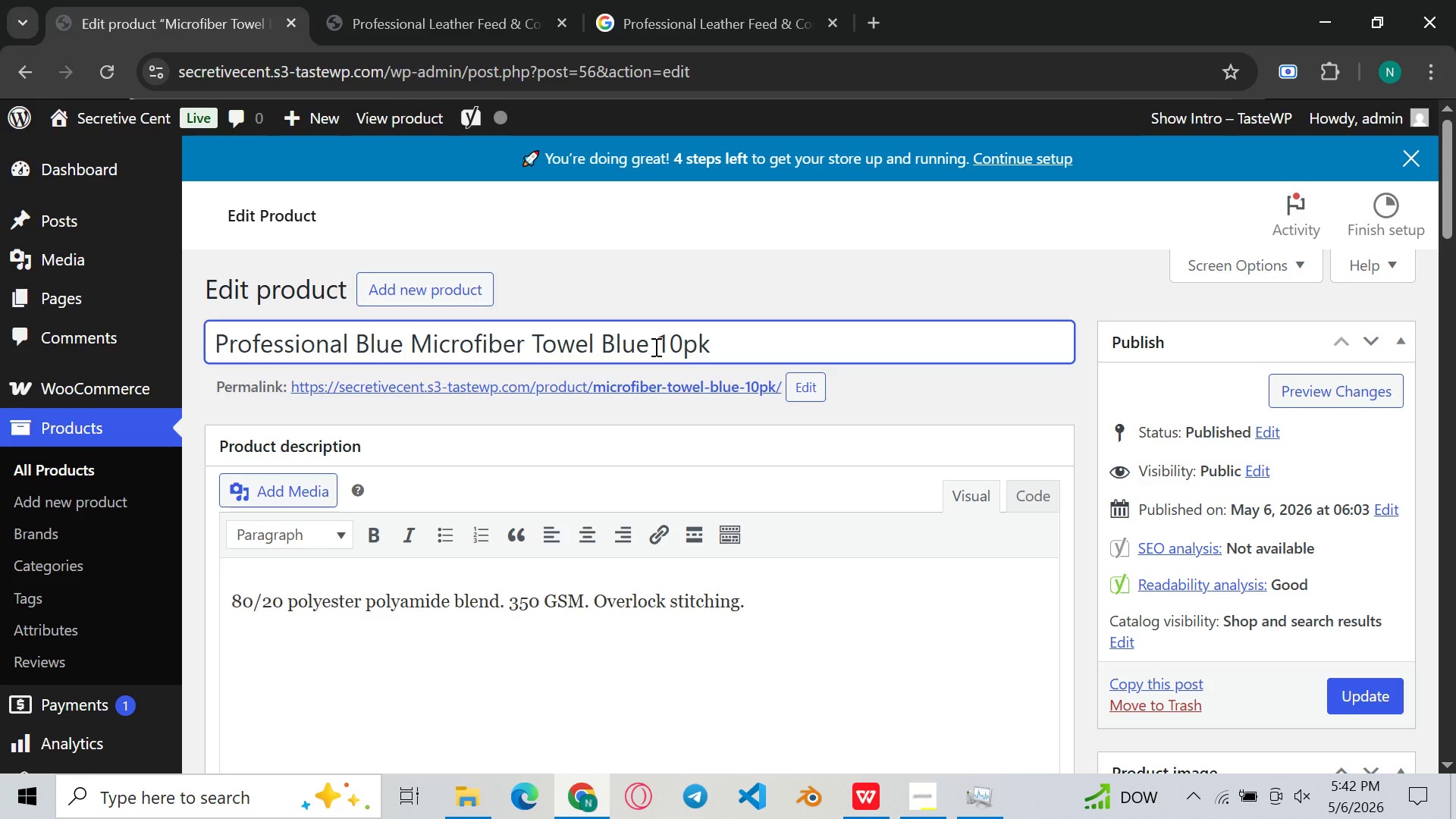 
key(Backspace)
 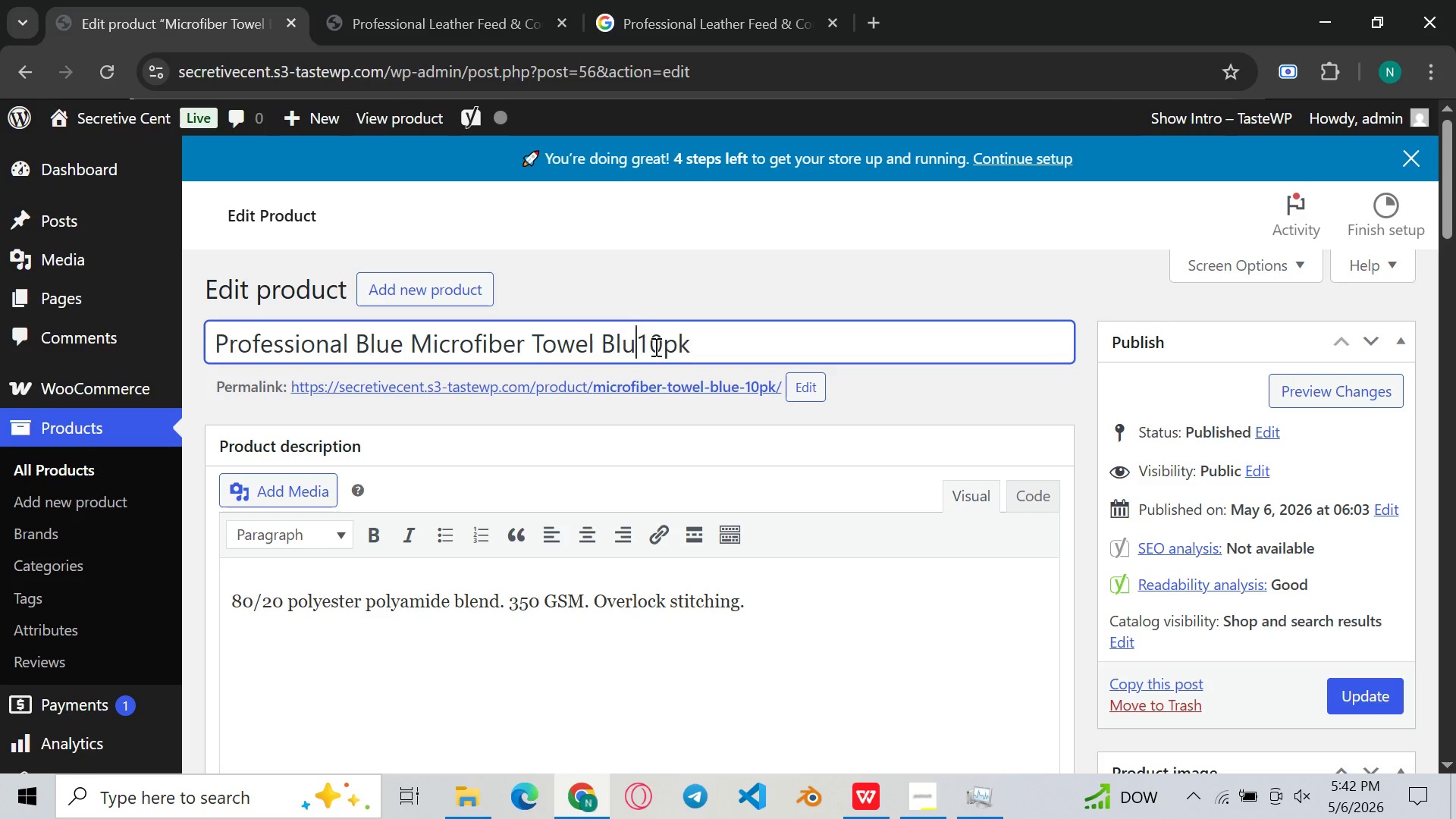 
key(Backspace)
 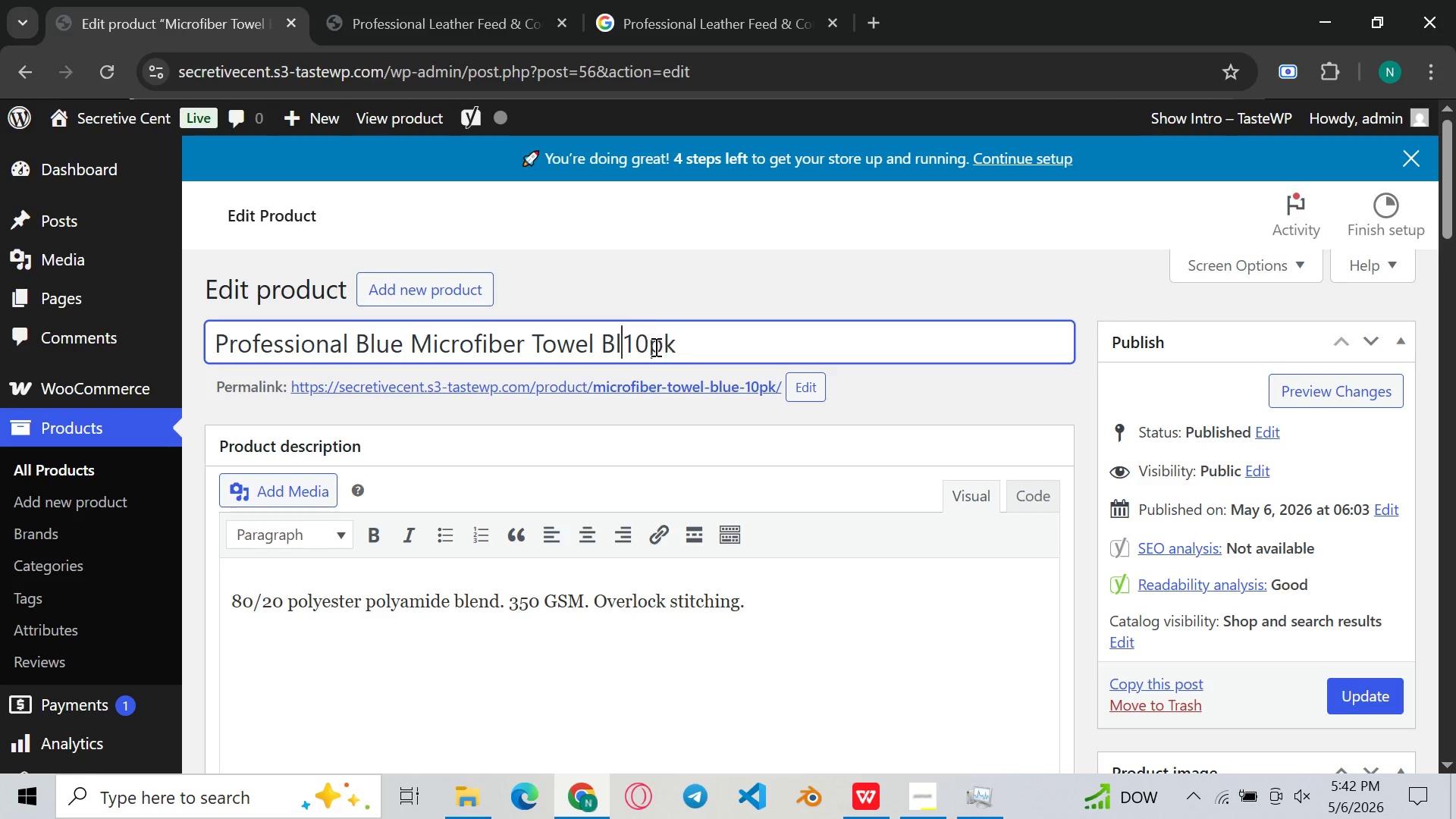 
key(Backspace)
 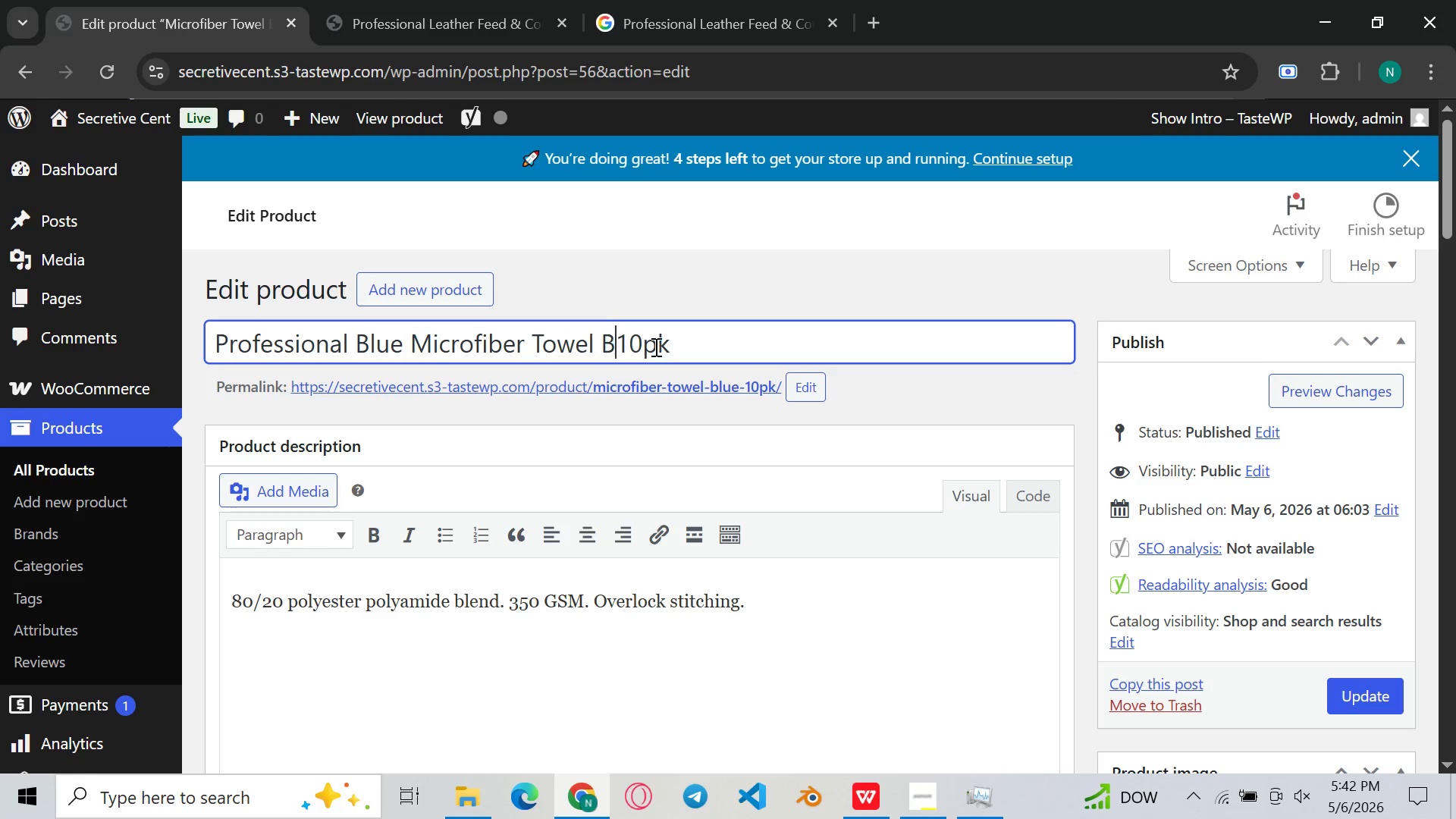 
key(Backspace)
 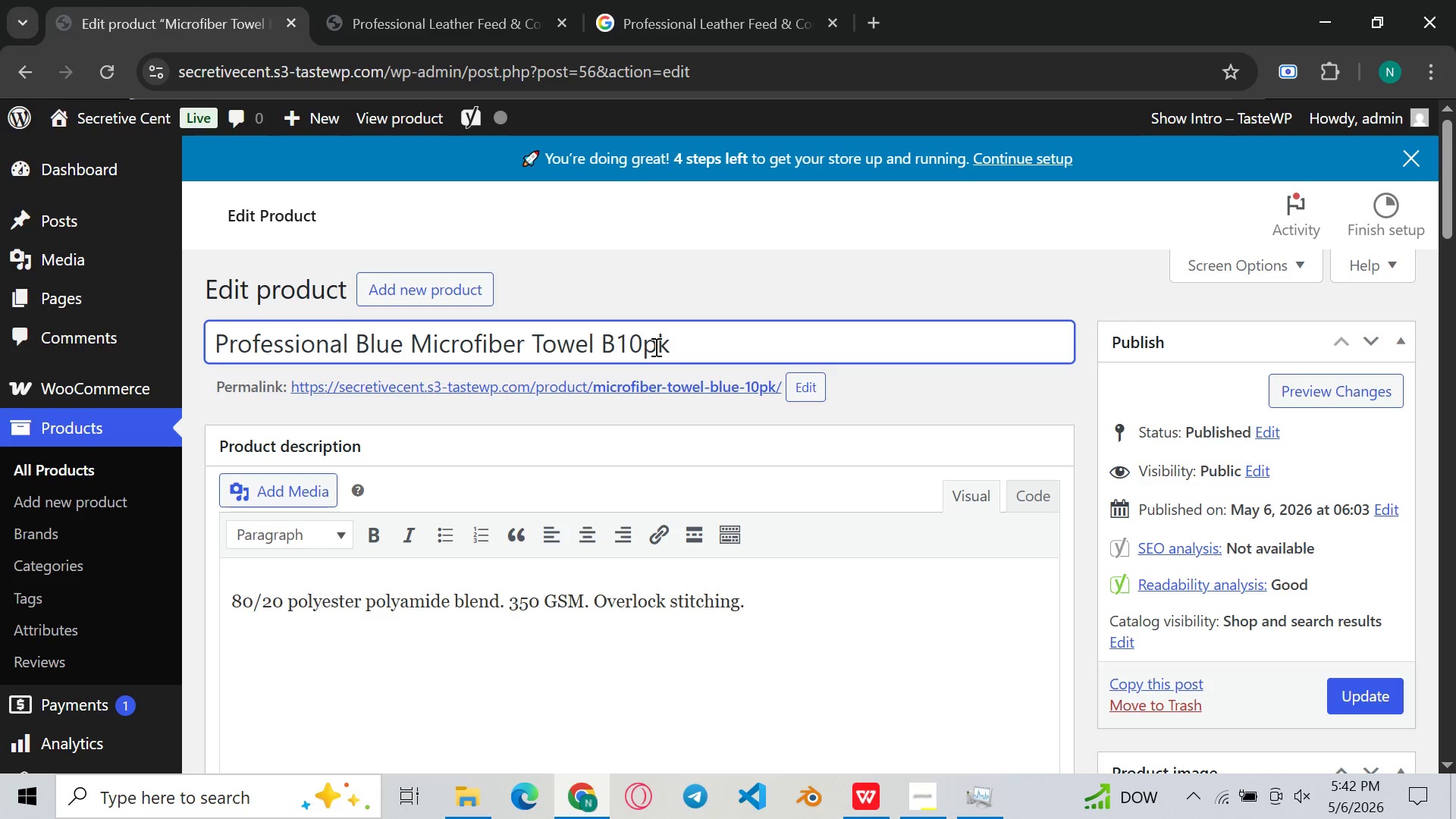 
key(Backspace)
 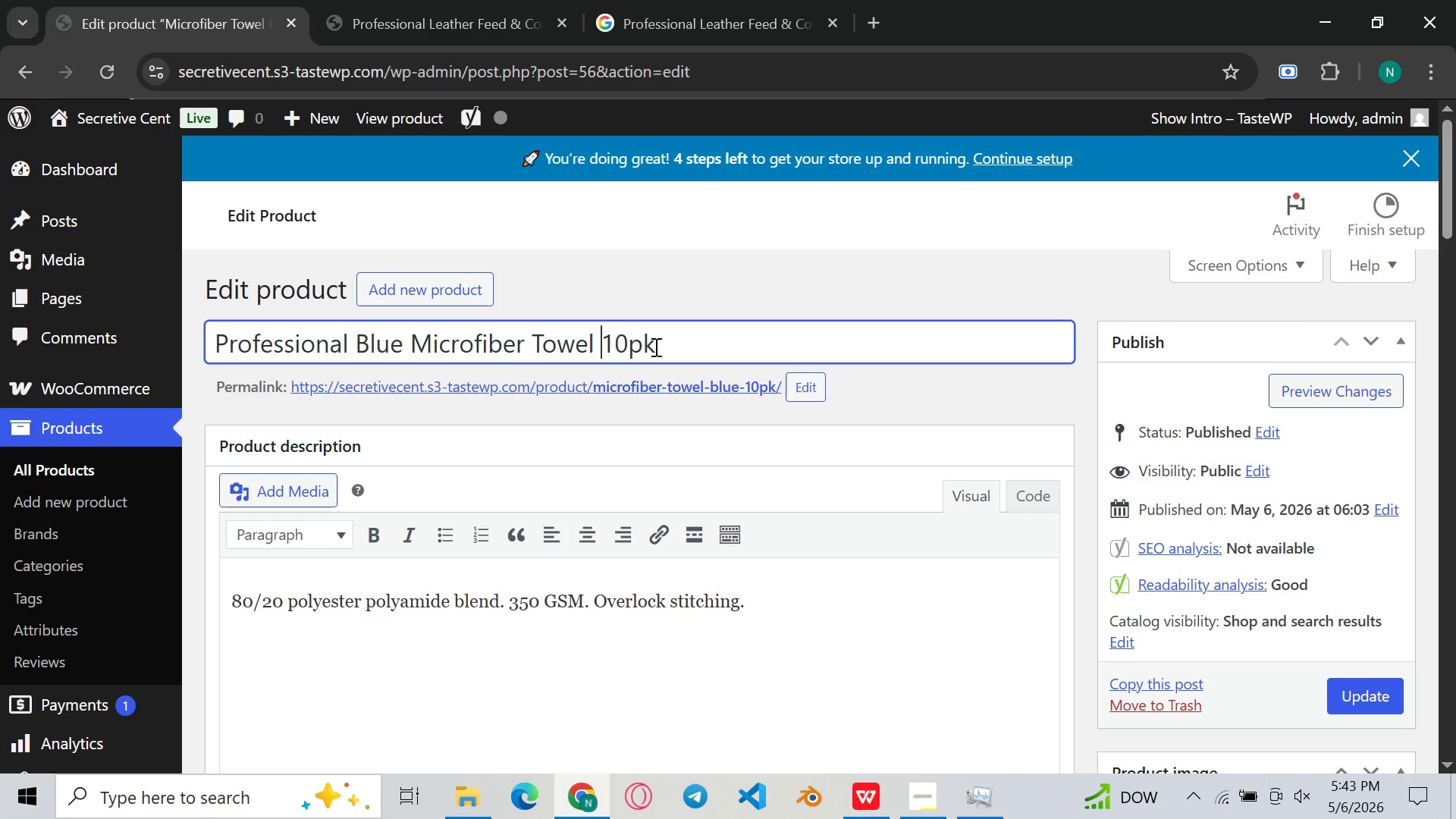 
key(ArrowRight)
 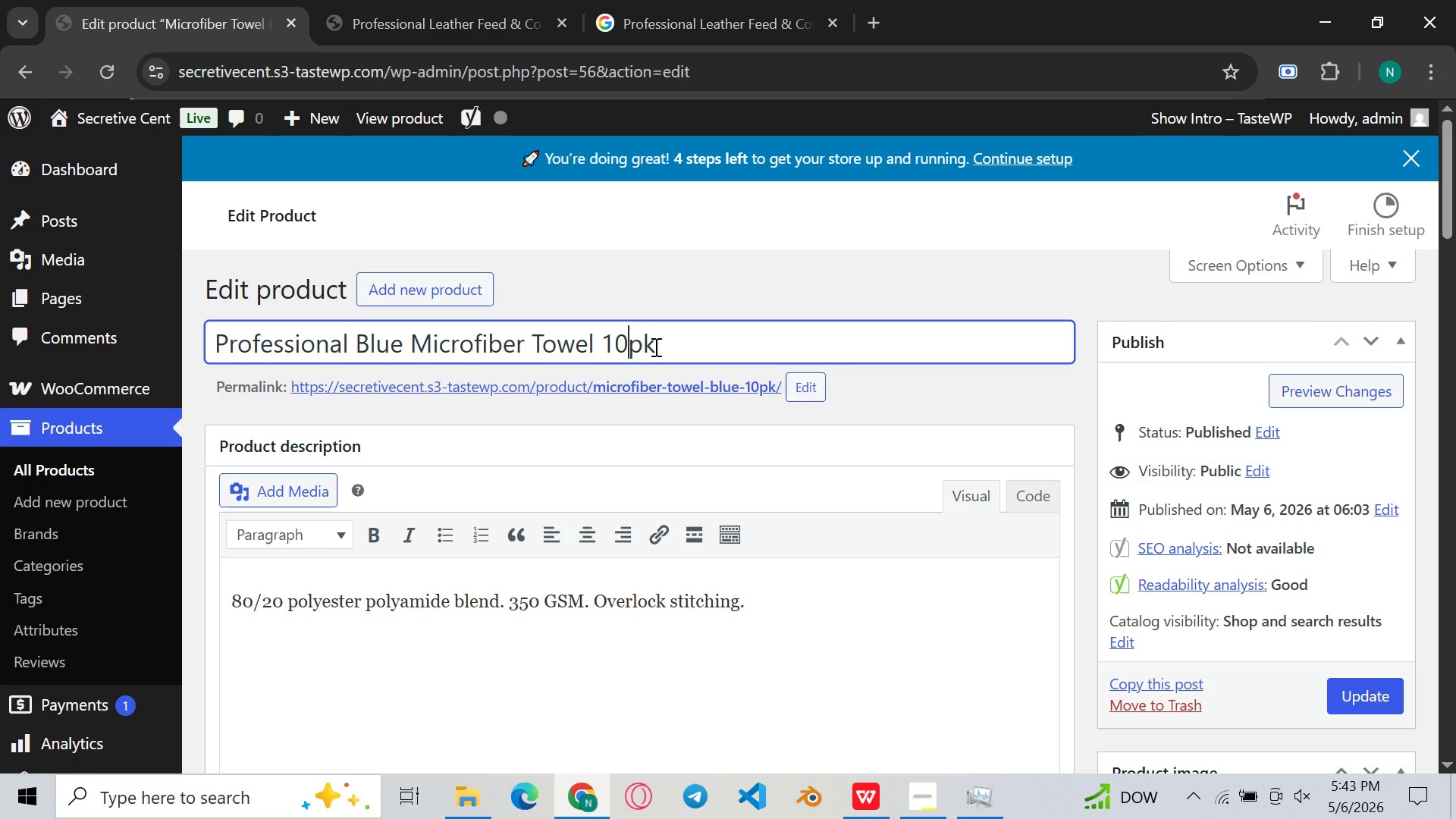 
key(ArrowRight)
 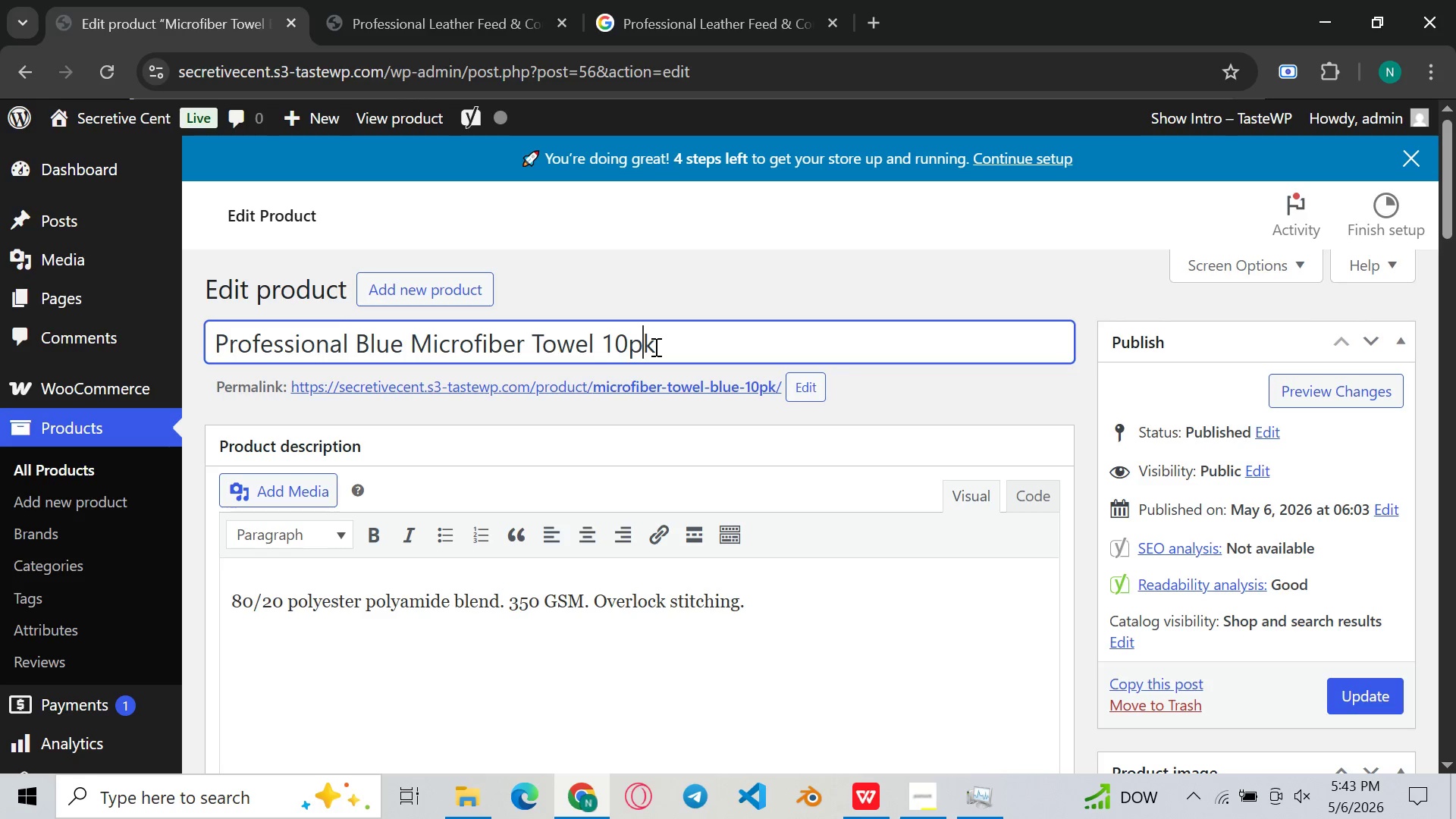 
key(ArrowRight)
 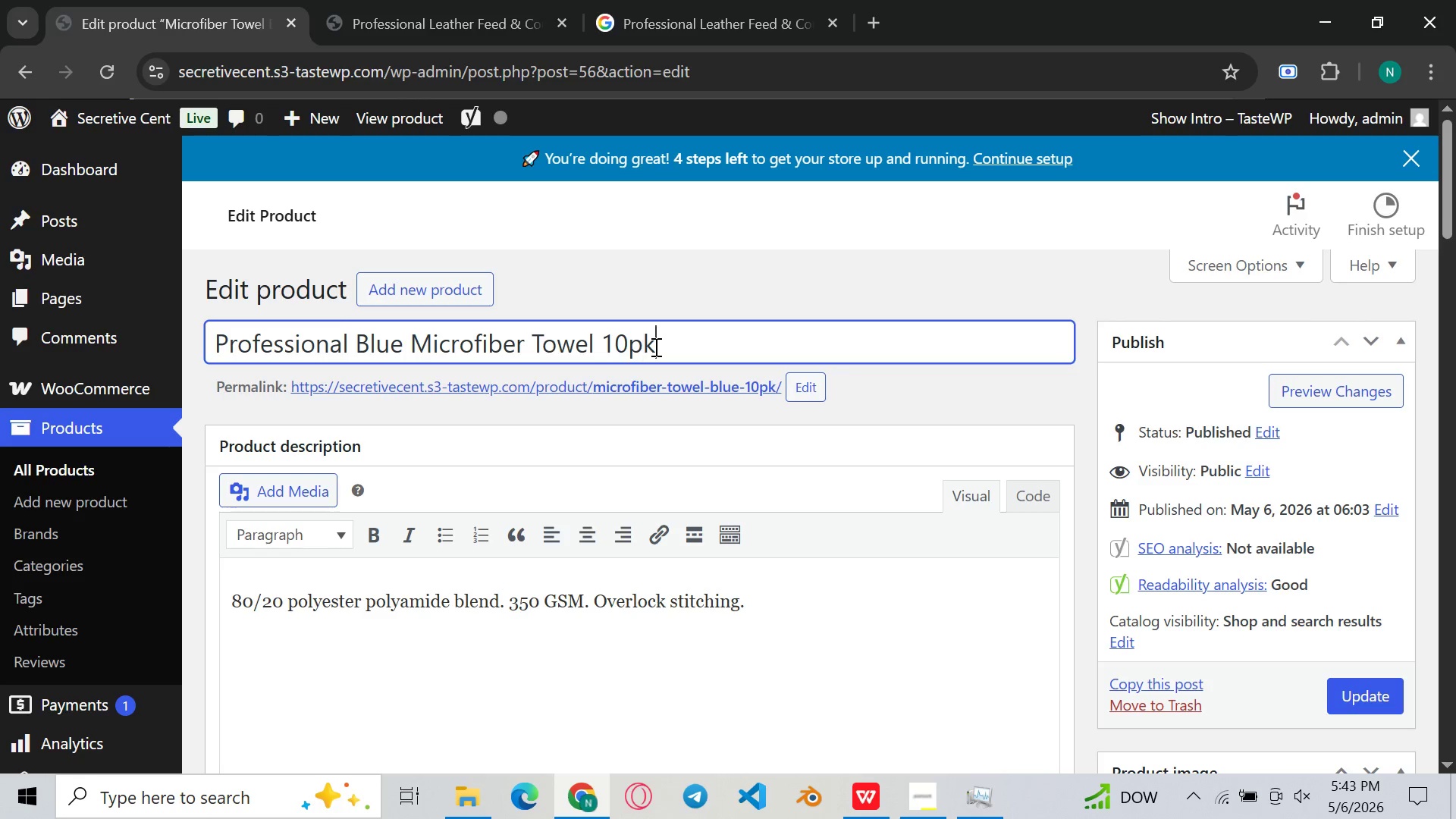 
key(ArrowRight)
 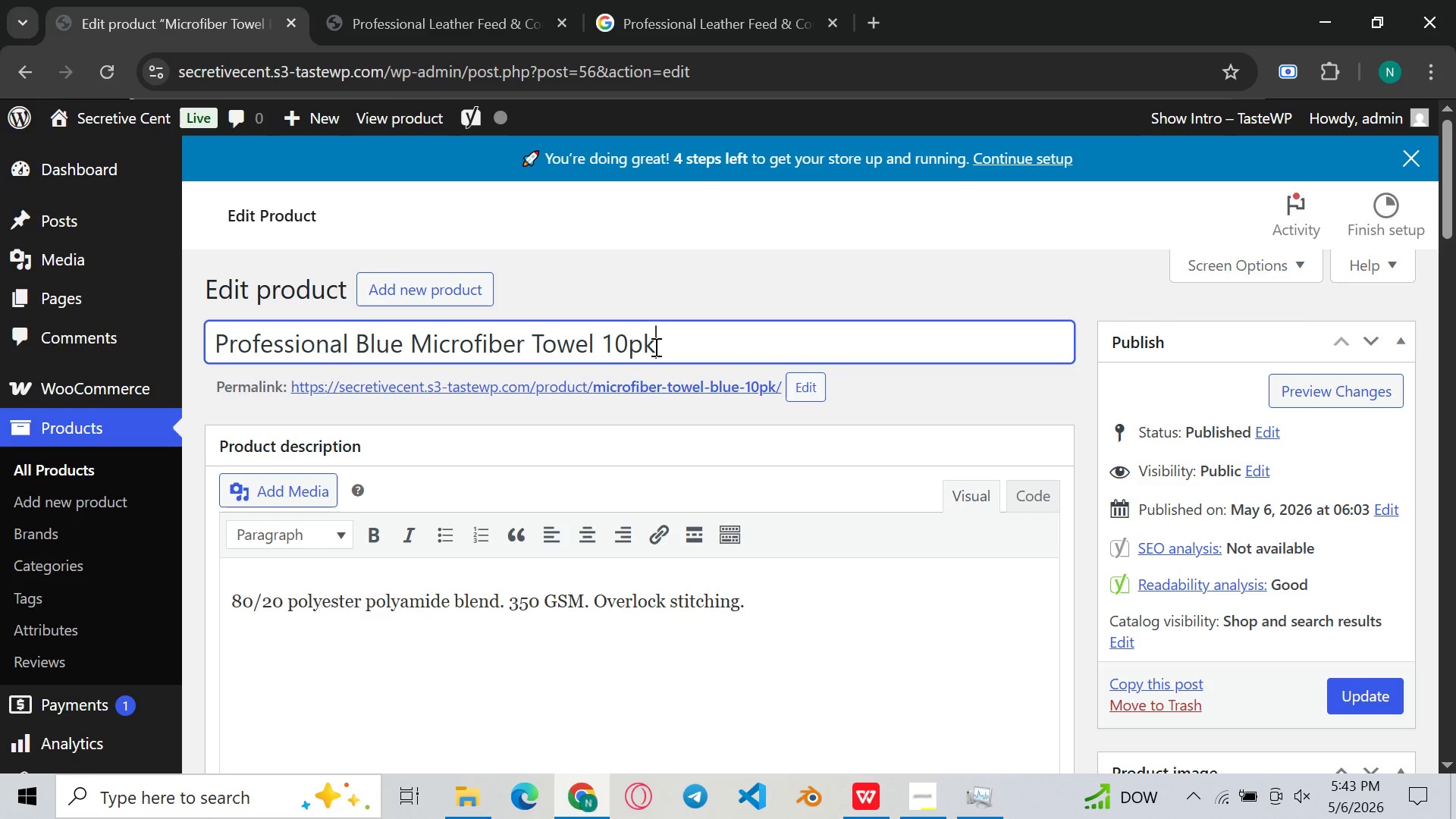 
key(ArrowRight)
 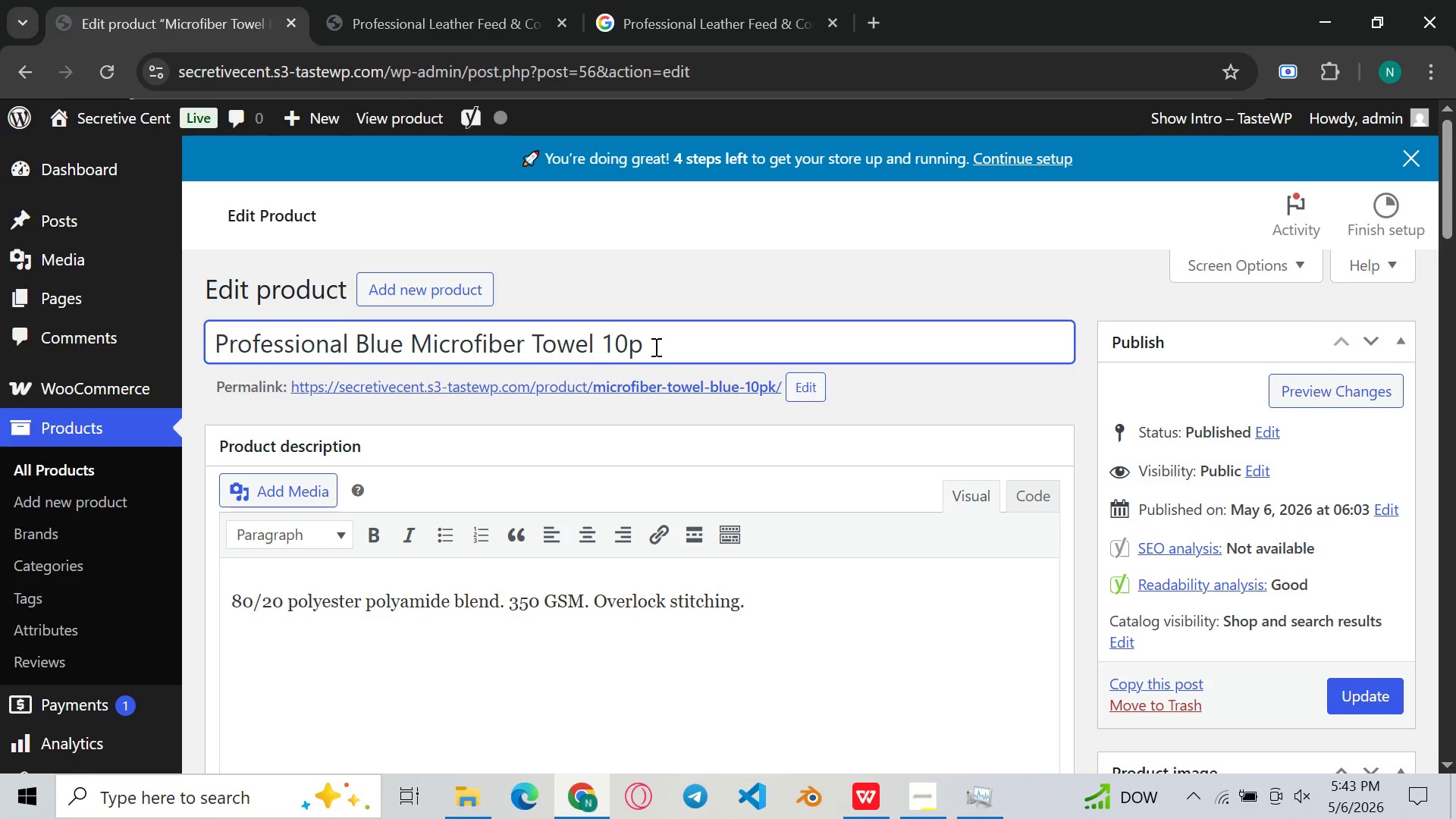 
key(Backspace)
key(Backspace)
key(Backspace)
key(Backspace)
type(- 350 GSM 80/20 BLENd, Overlock Edged (!)-Pack))
 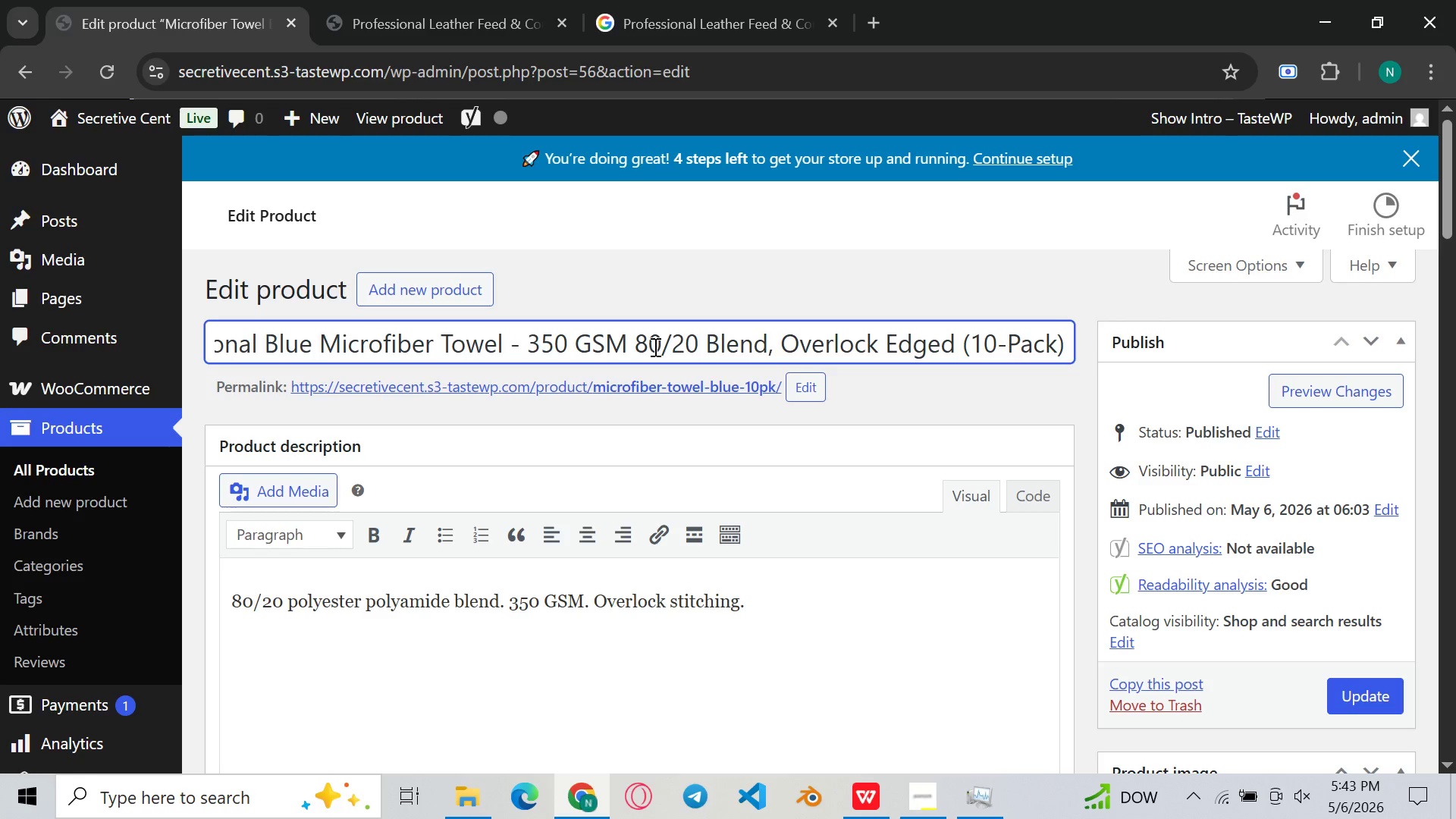 
wait(8.3)
 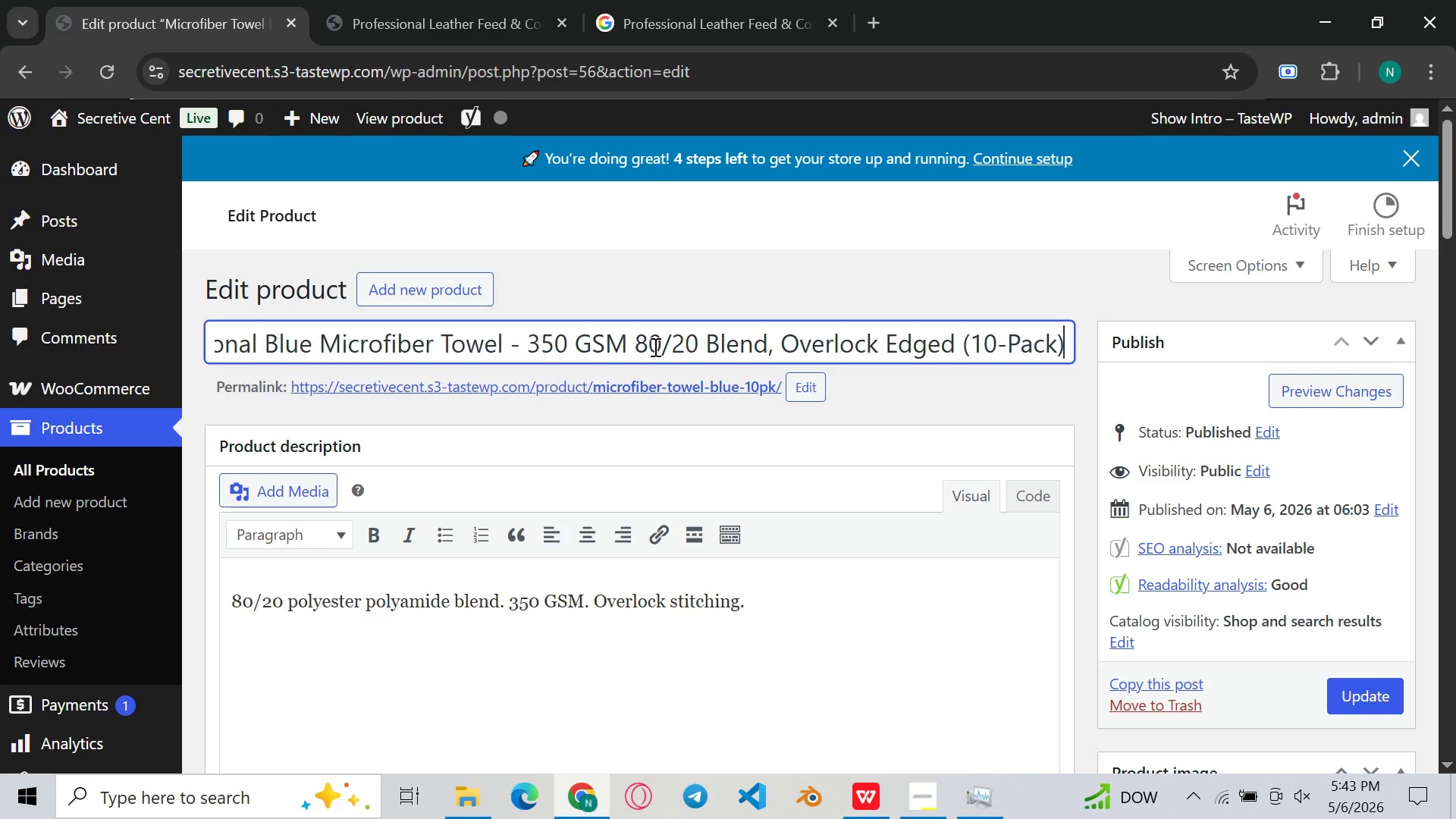 
left_click([915, 782])